 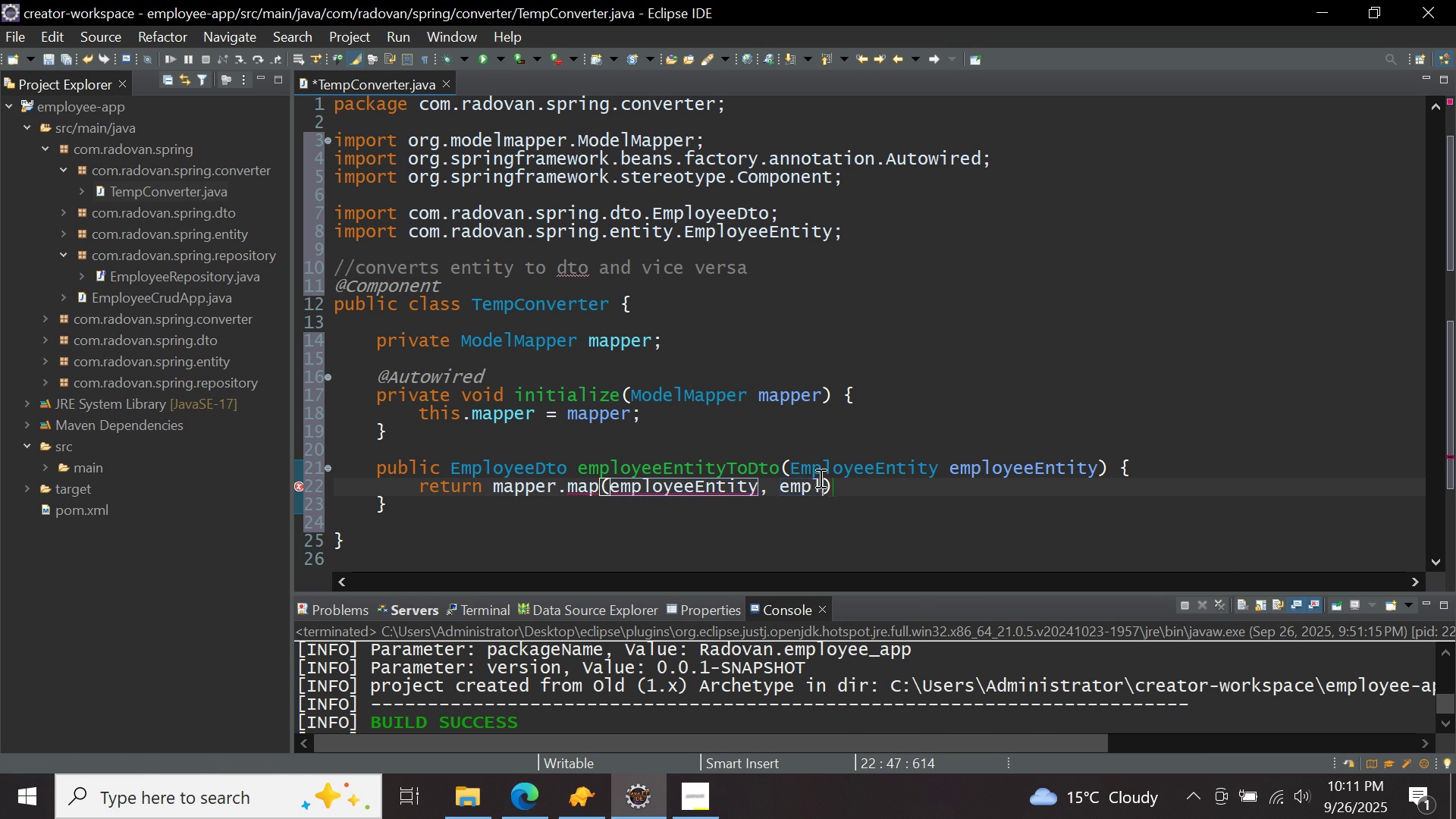 
key(Control+ControlLeft)
 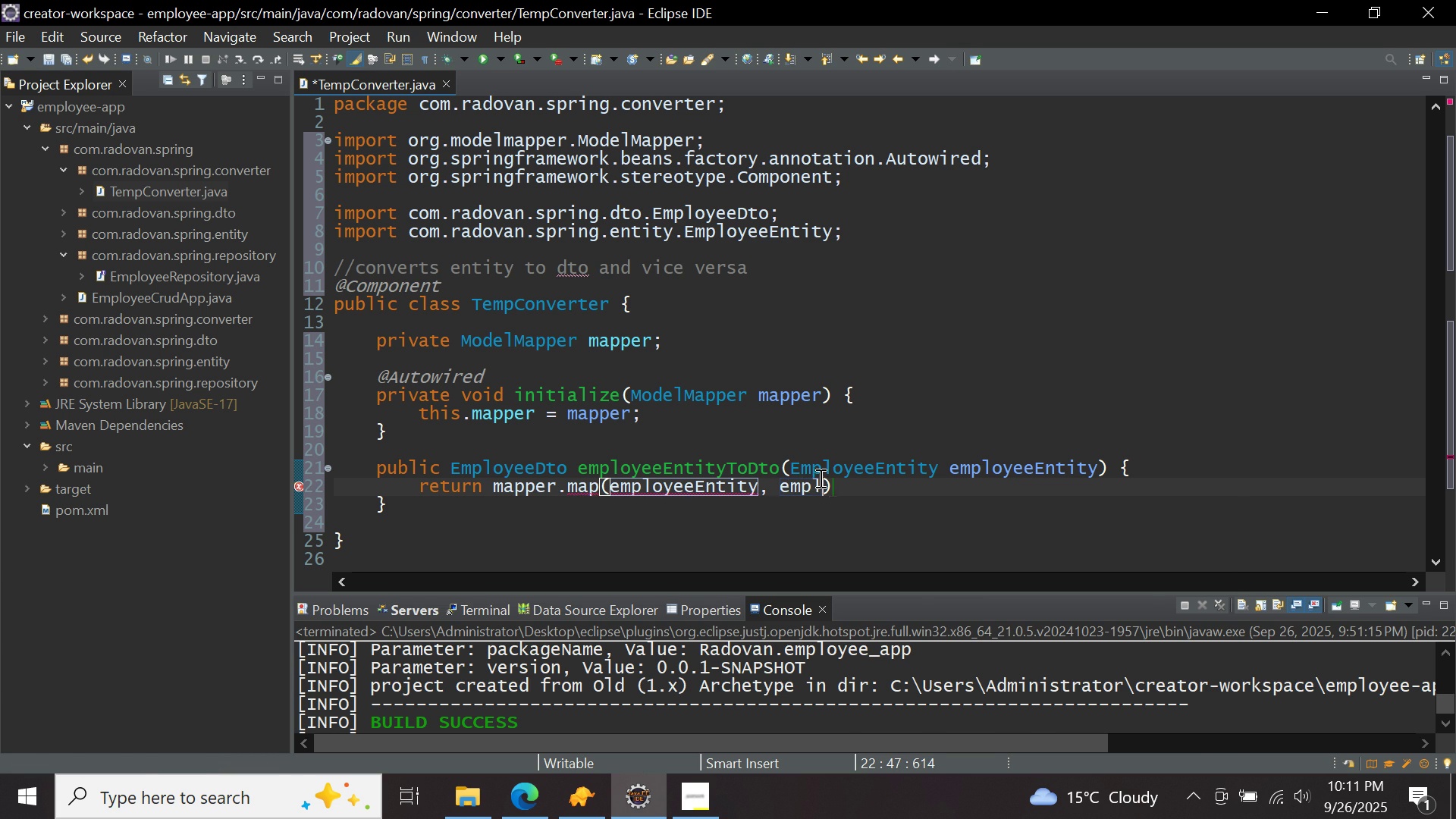 
key(Control+Space)
 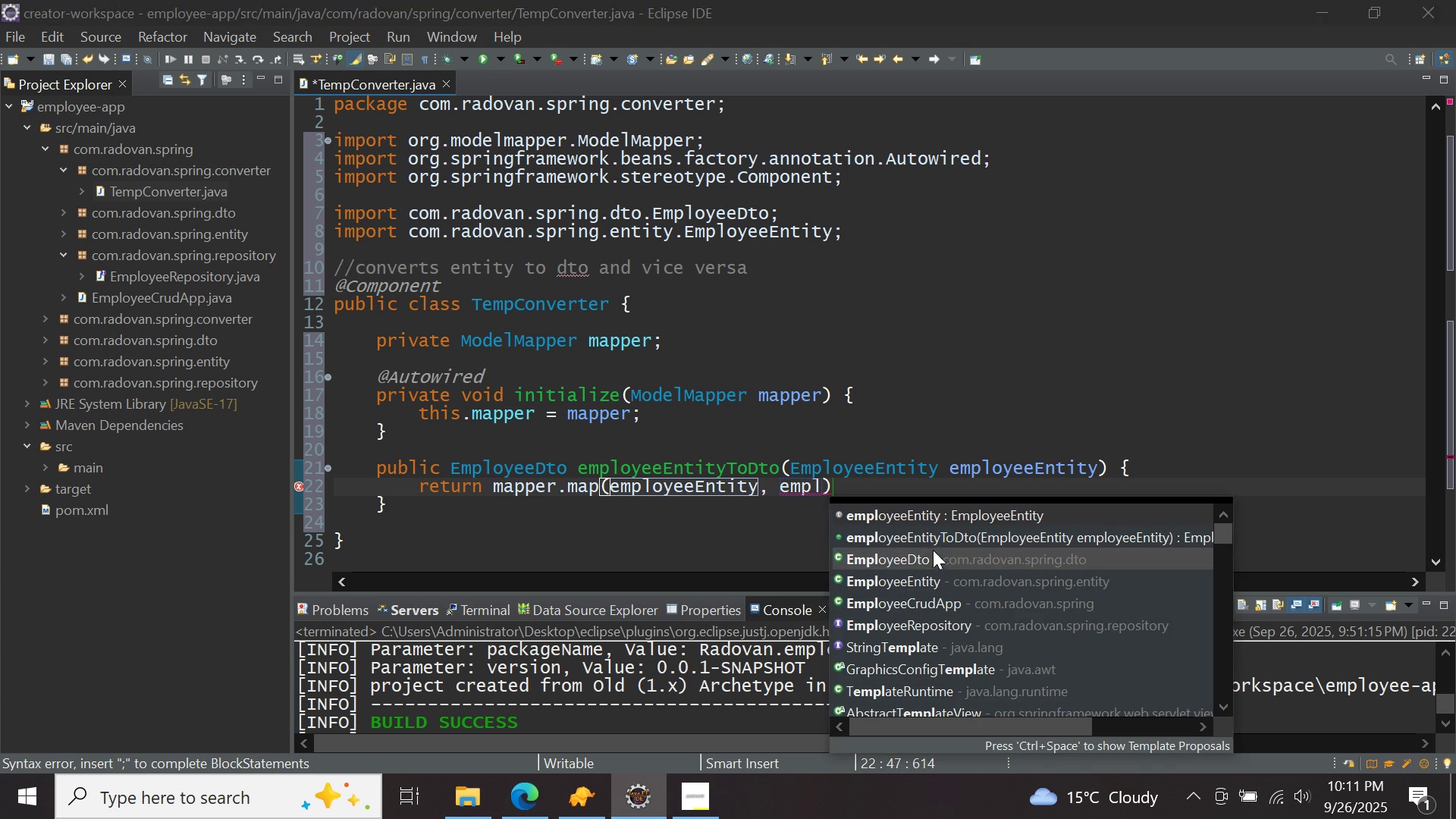 
double_click([933, 550])
 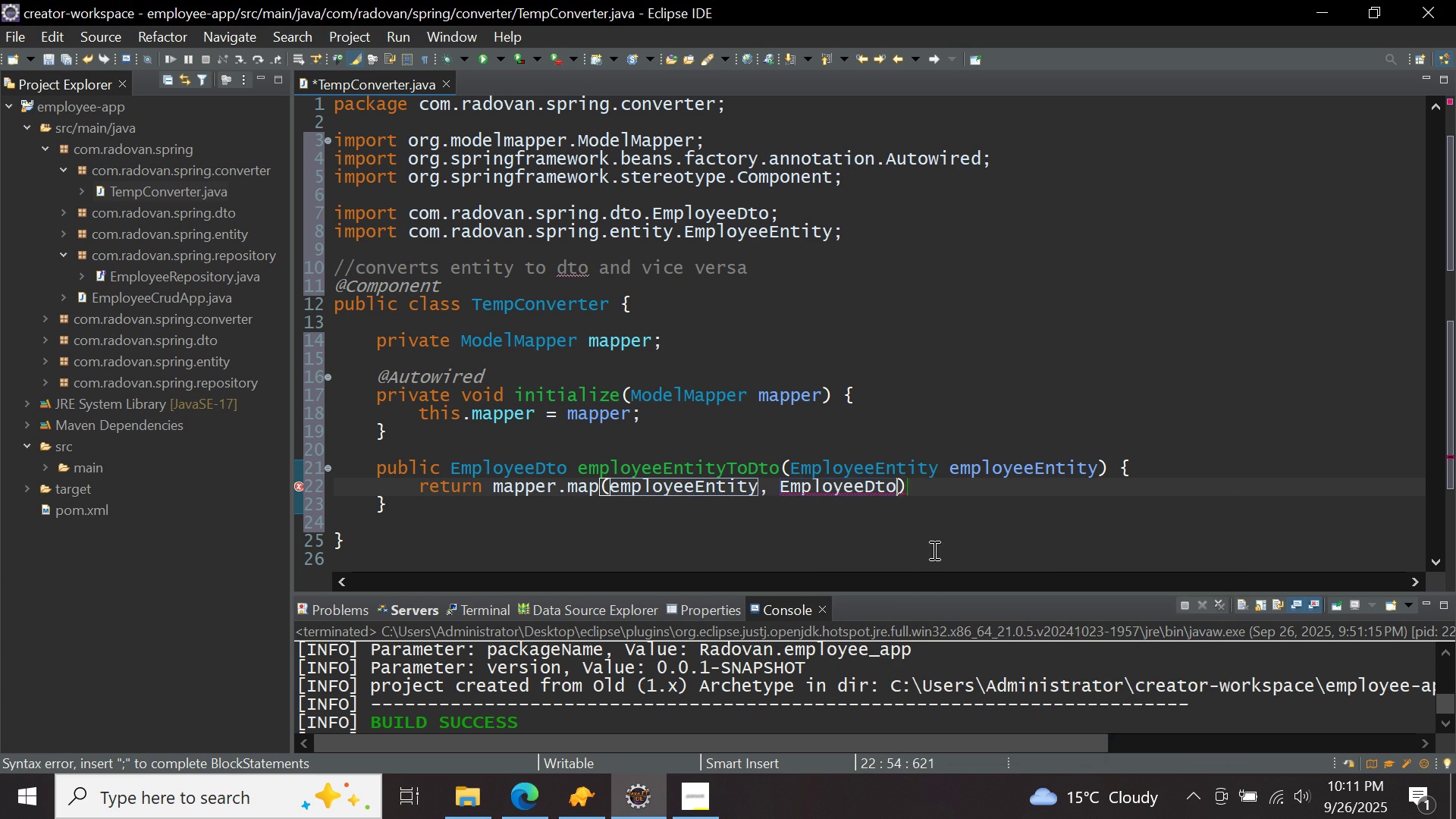 
key(Period)
 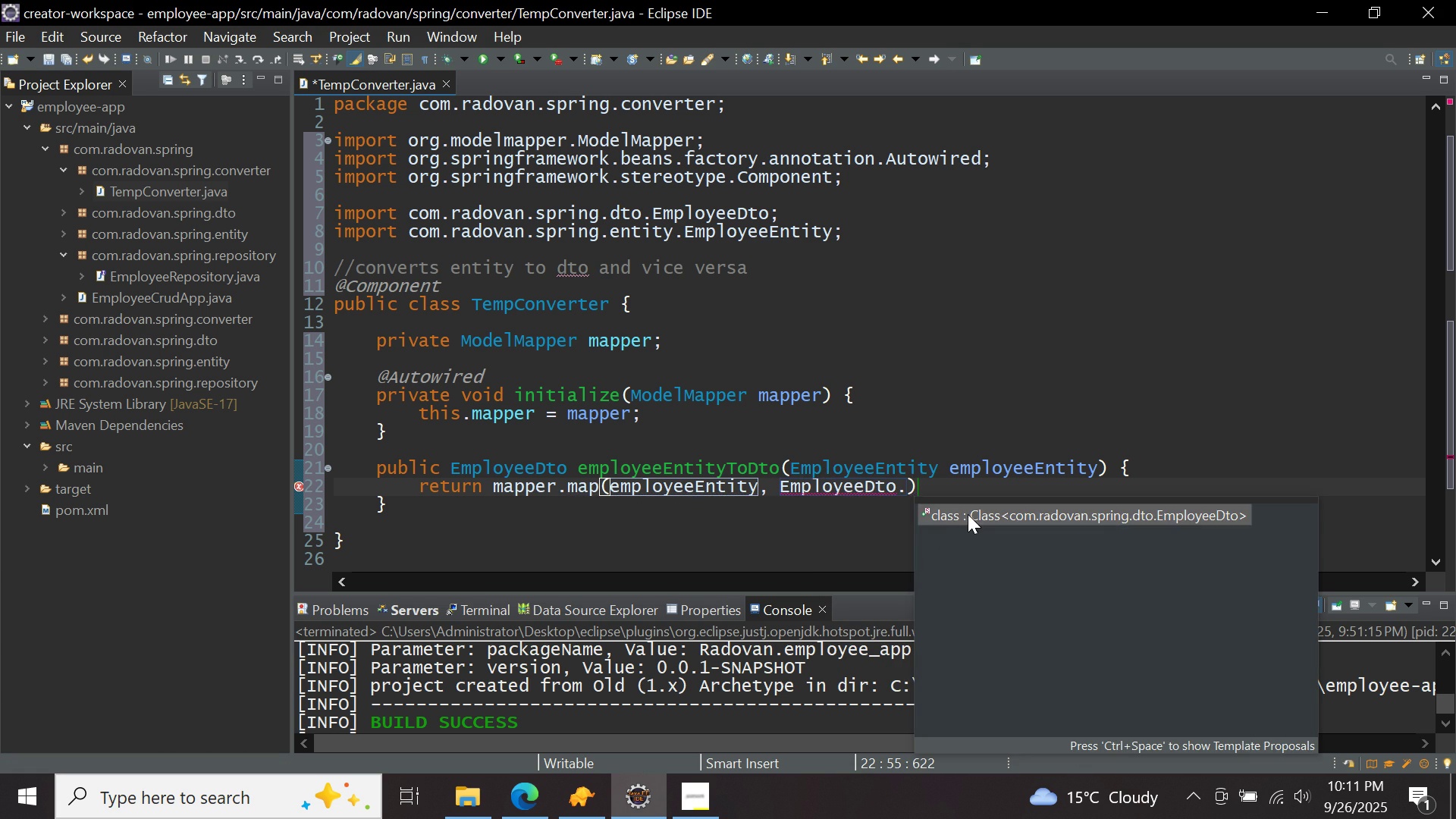 
double_click([968, 514])
 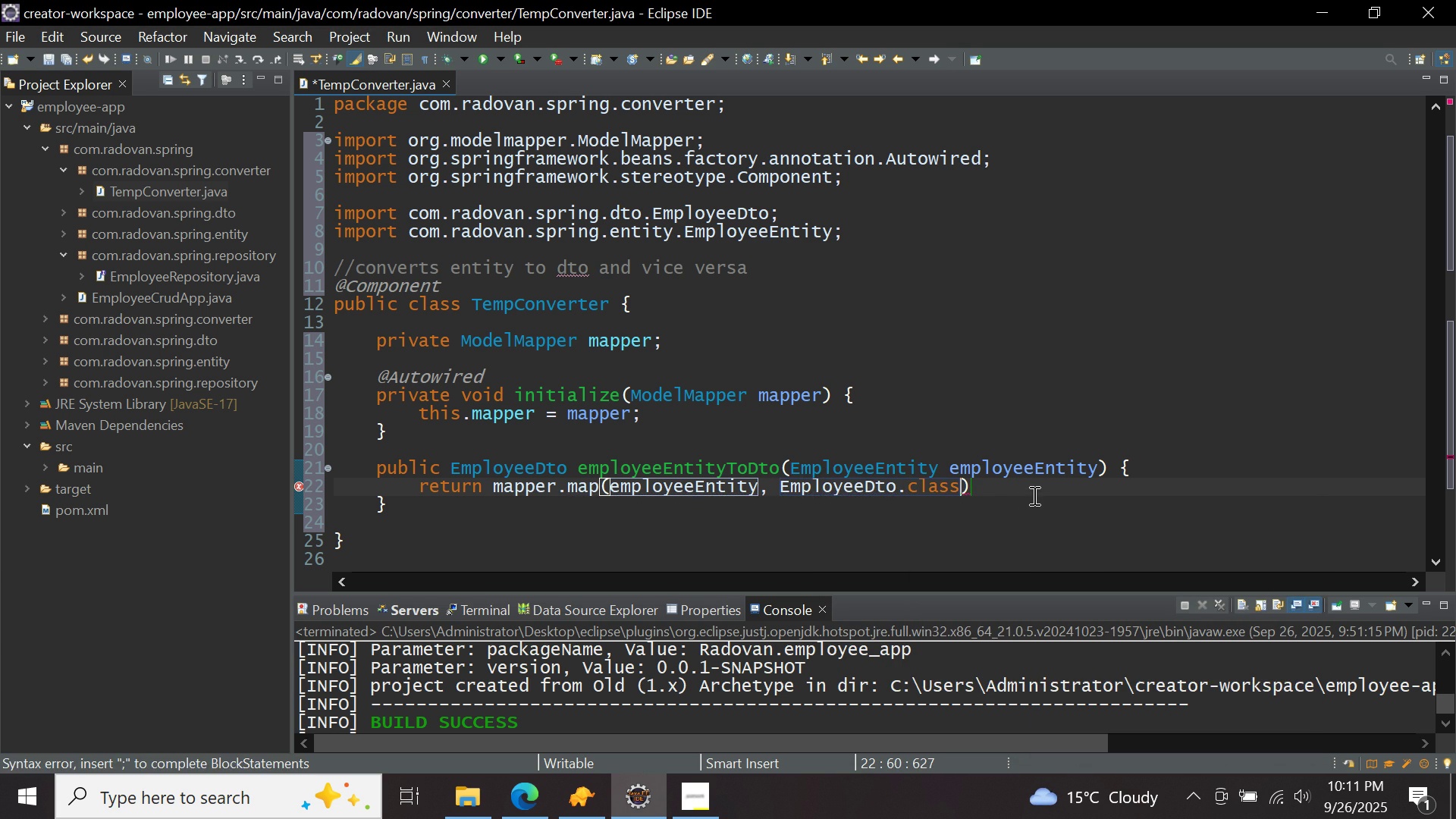 
left_click([1033, 495])
 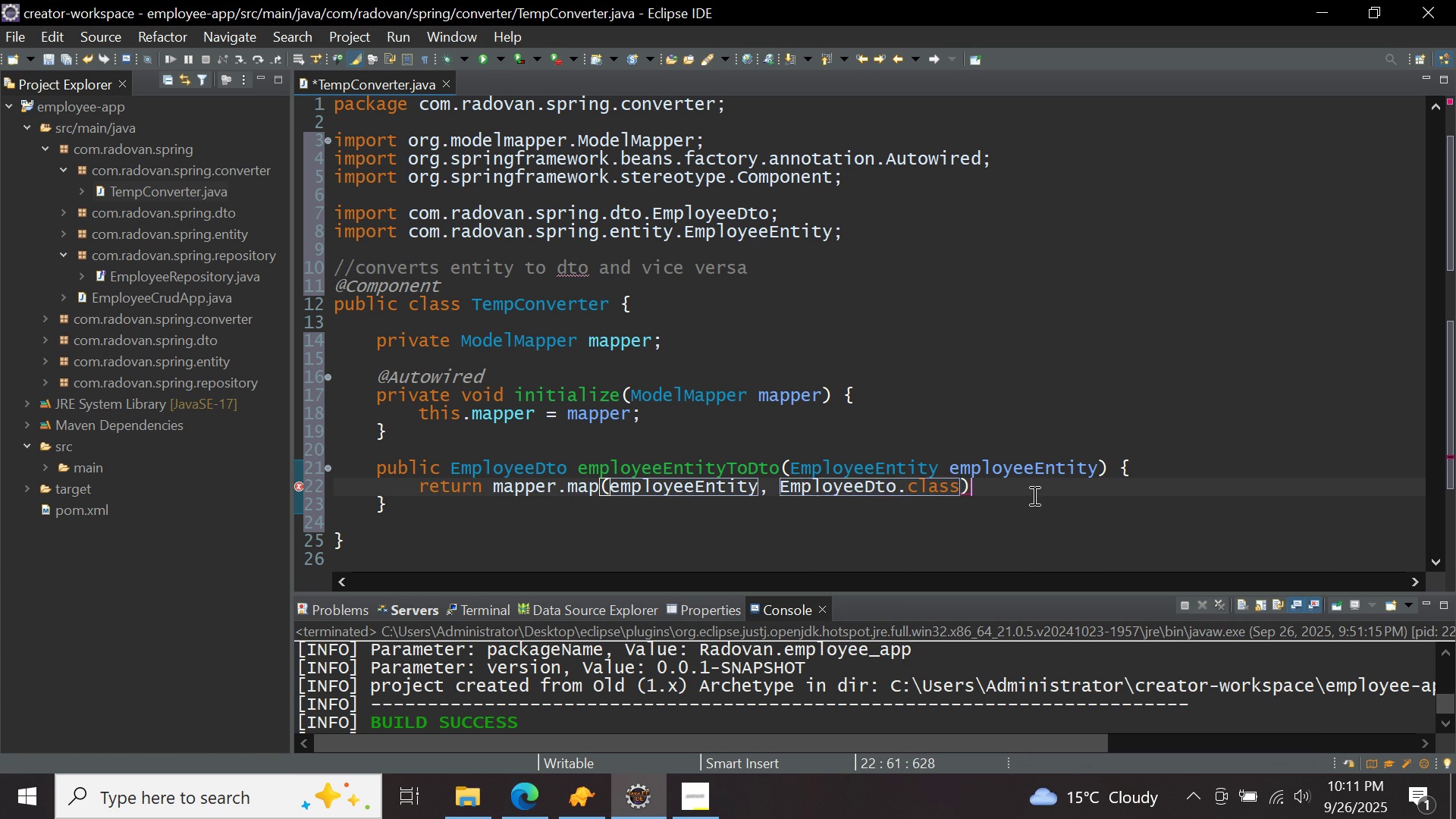 
key(Semicolon)
 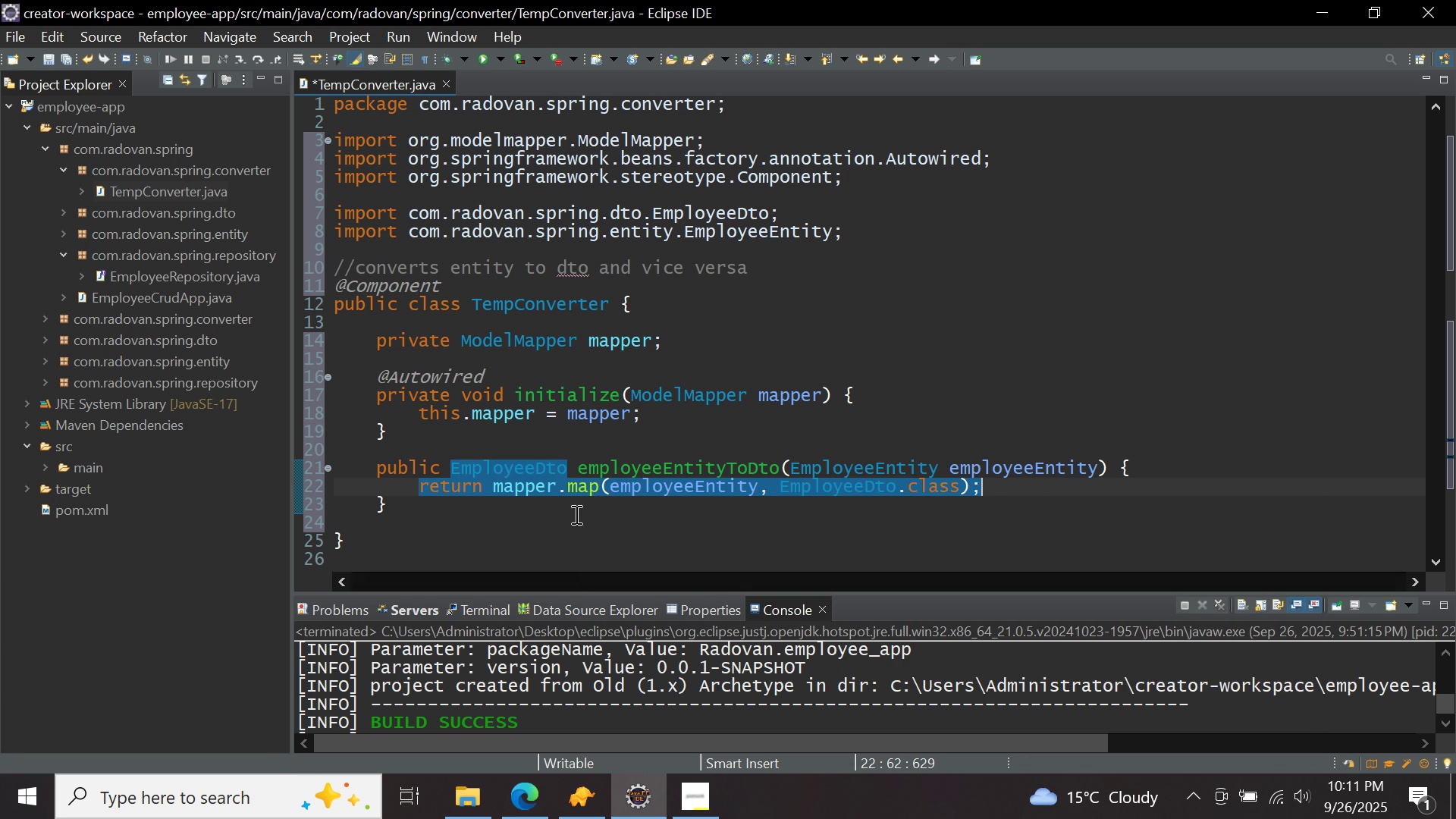 
left_click([576, 505])
 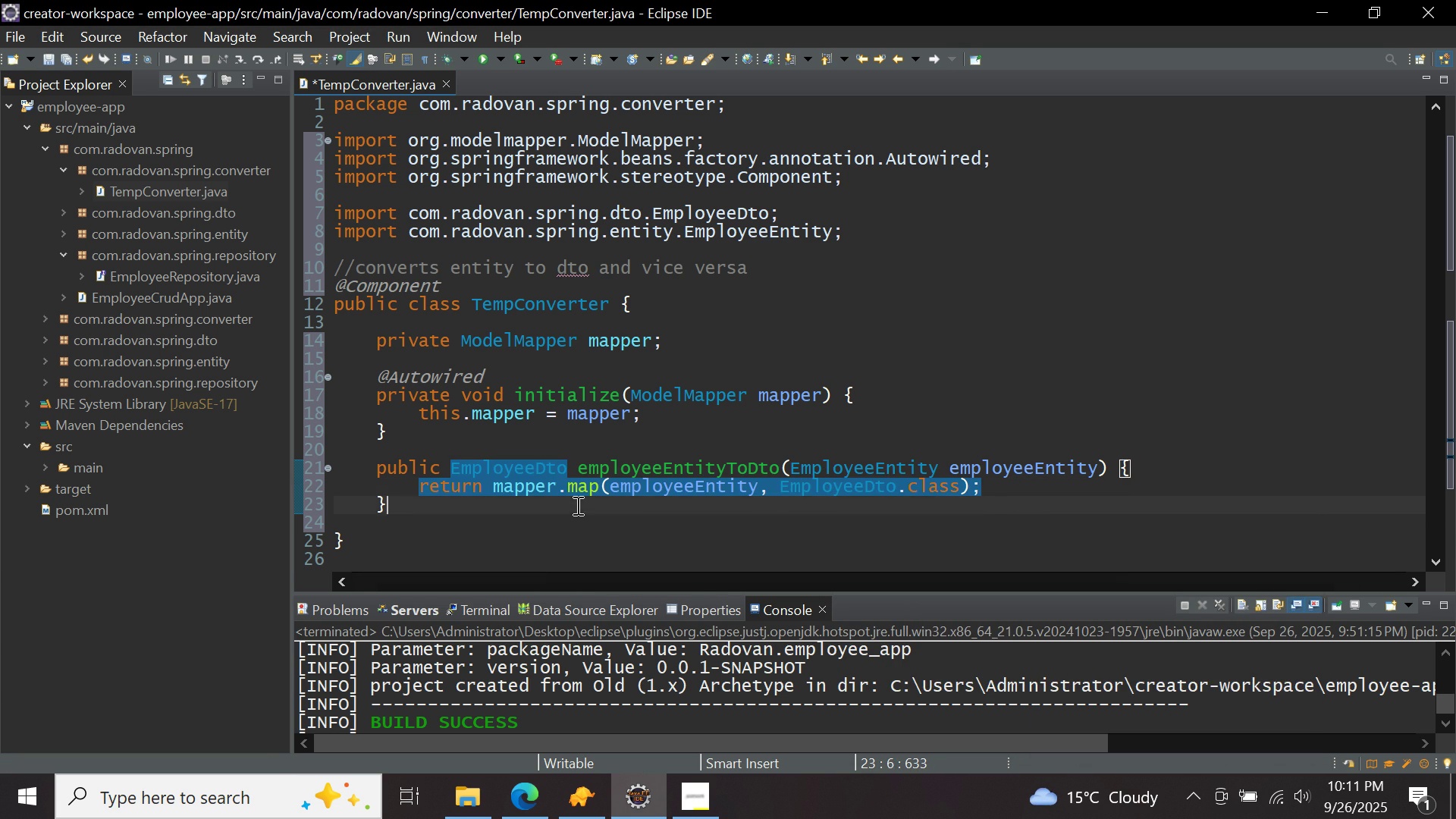 
key(Enter)
 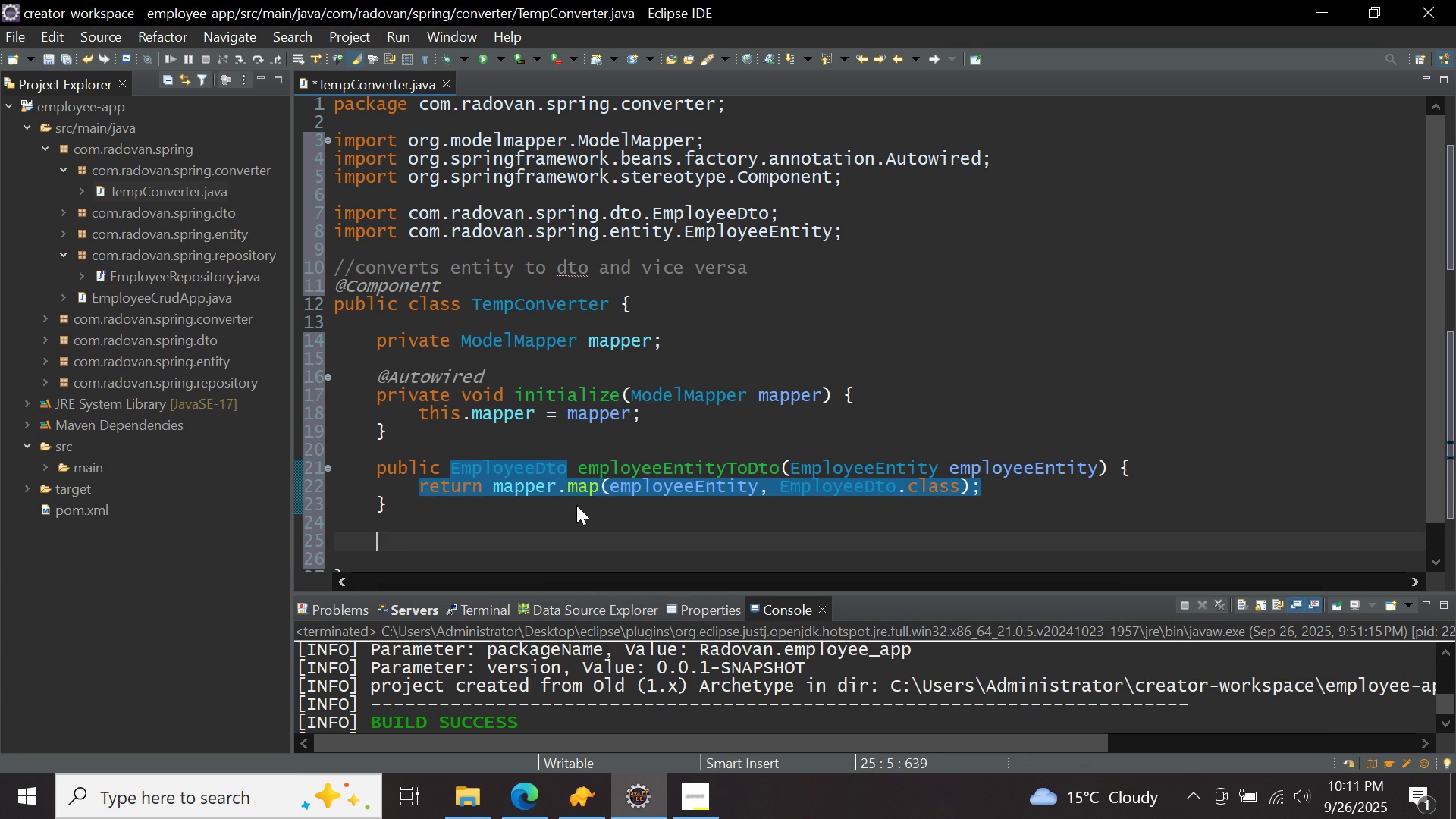 
key(Enter)
 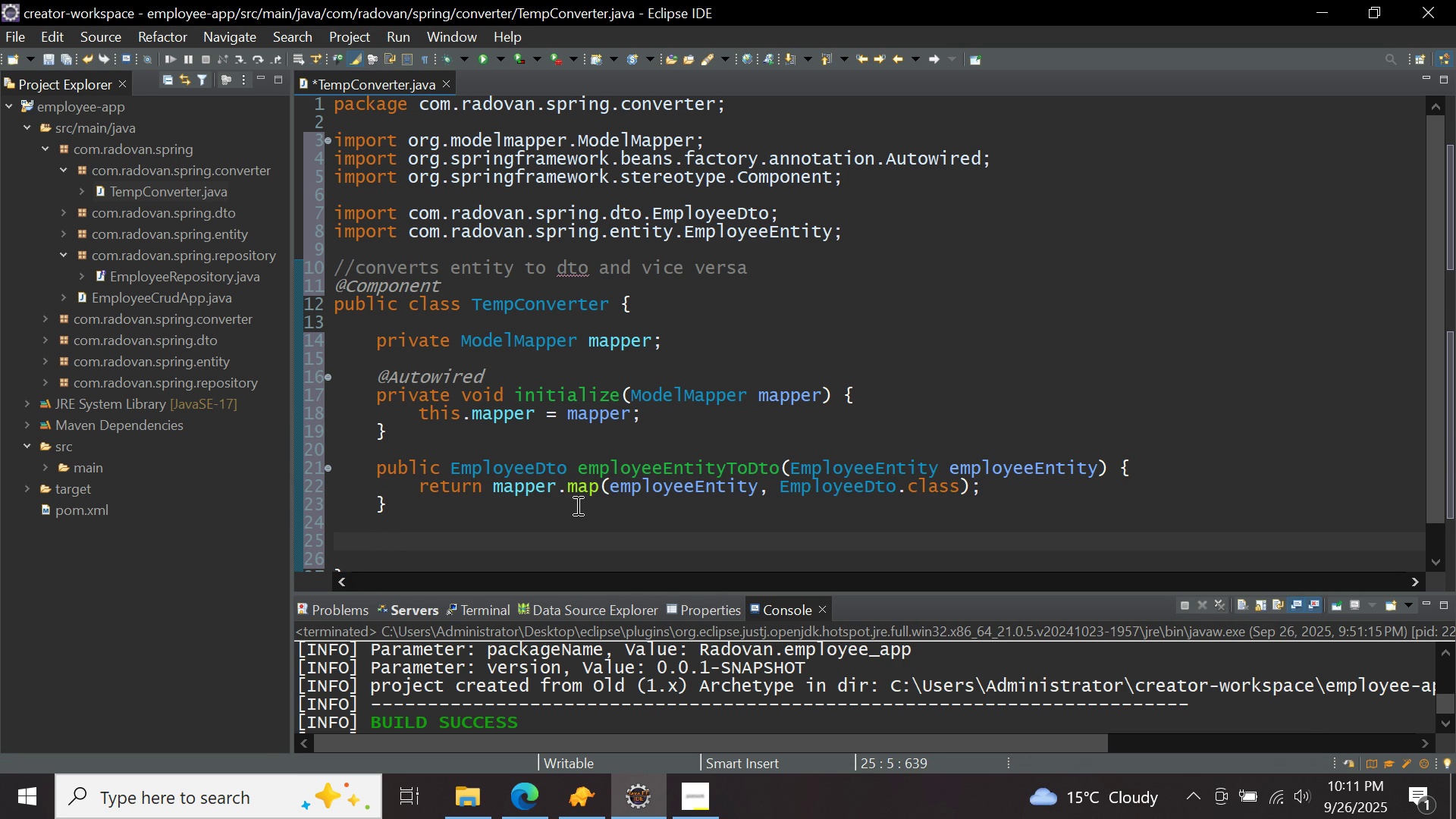 
type(public emplo)
 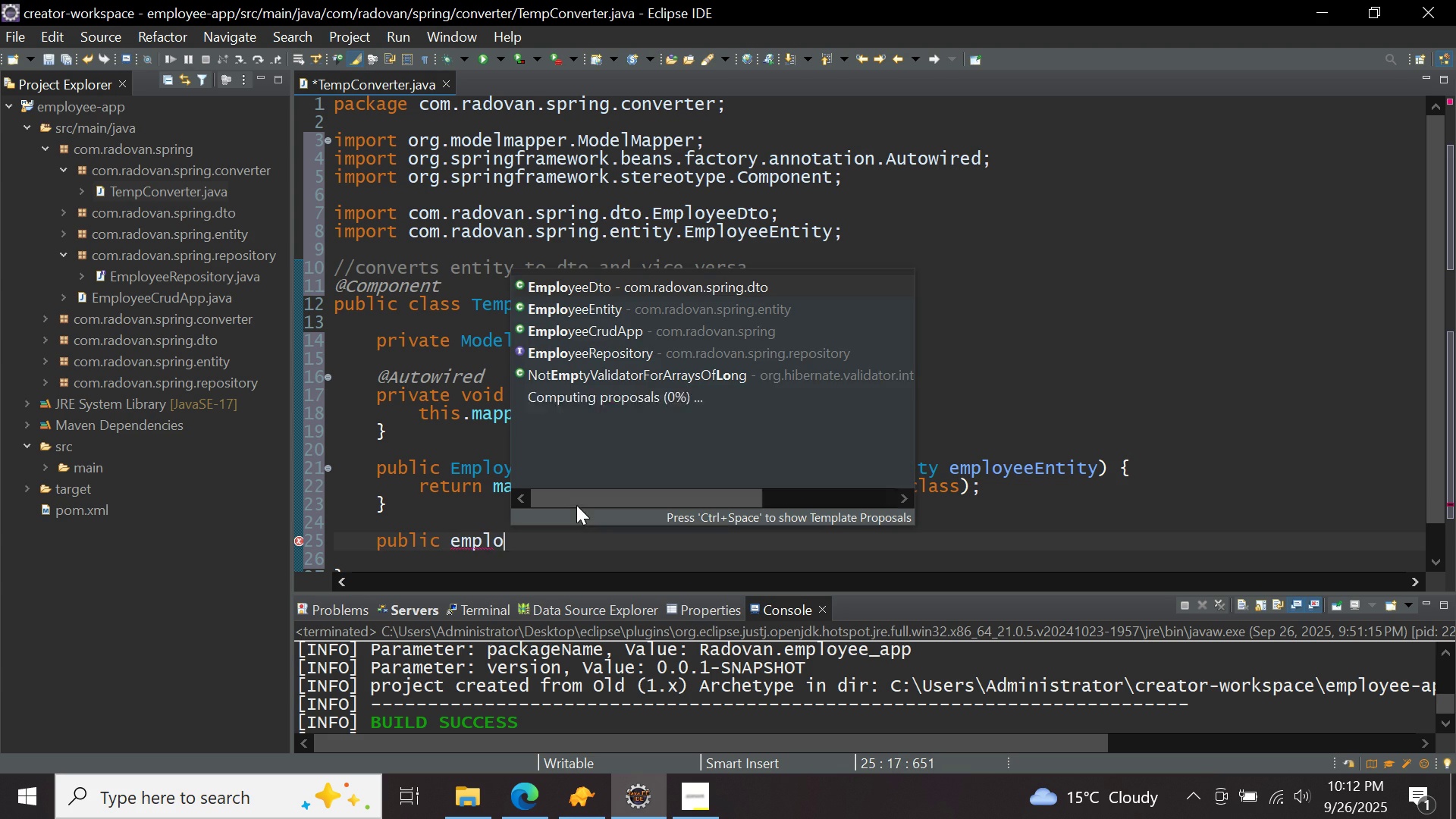 
key(Control+ControlLeft)
 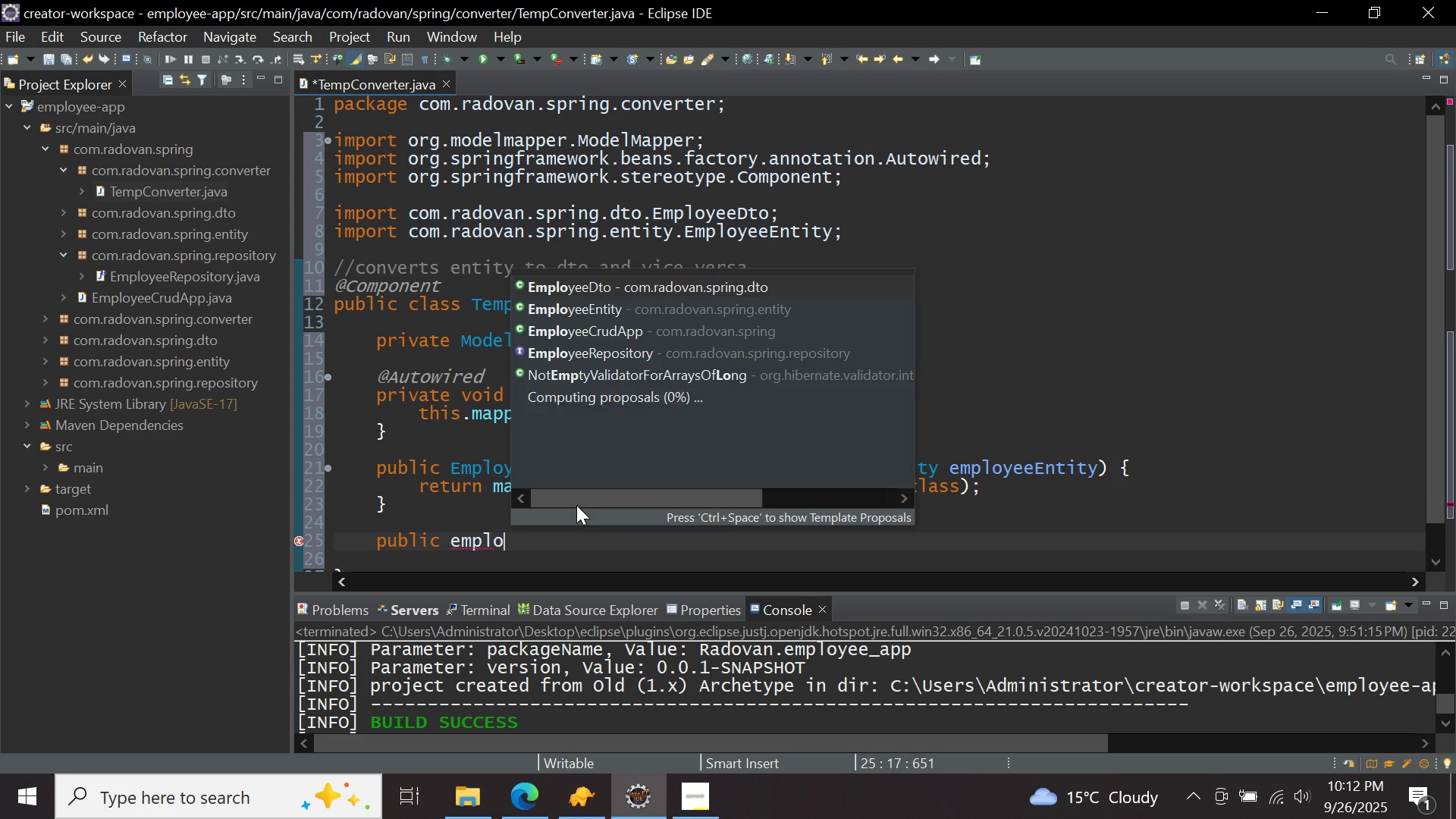 
key(Control+Space)
 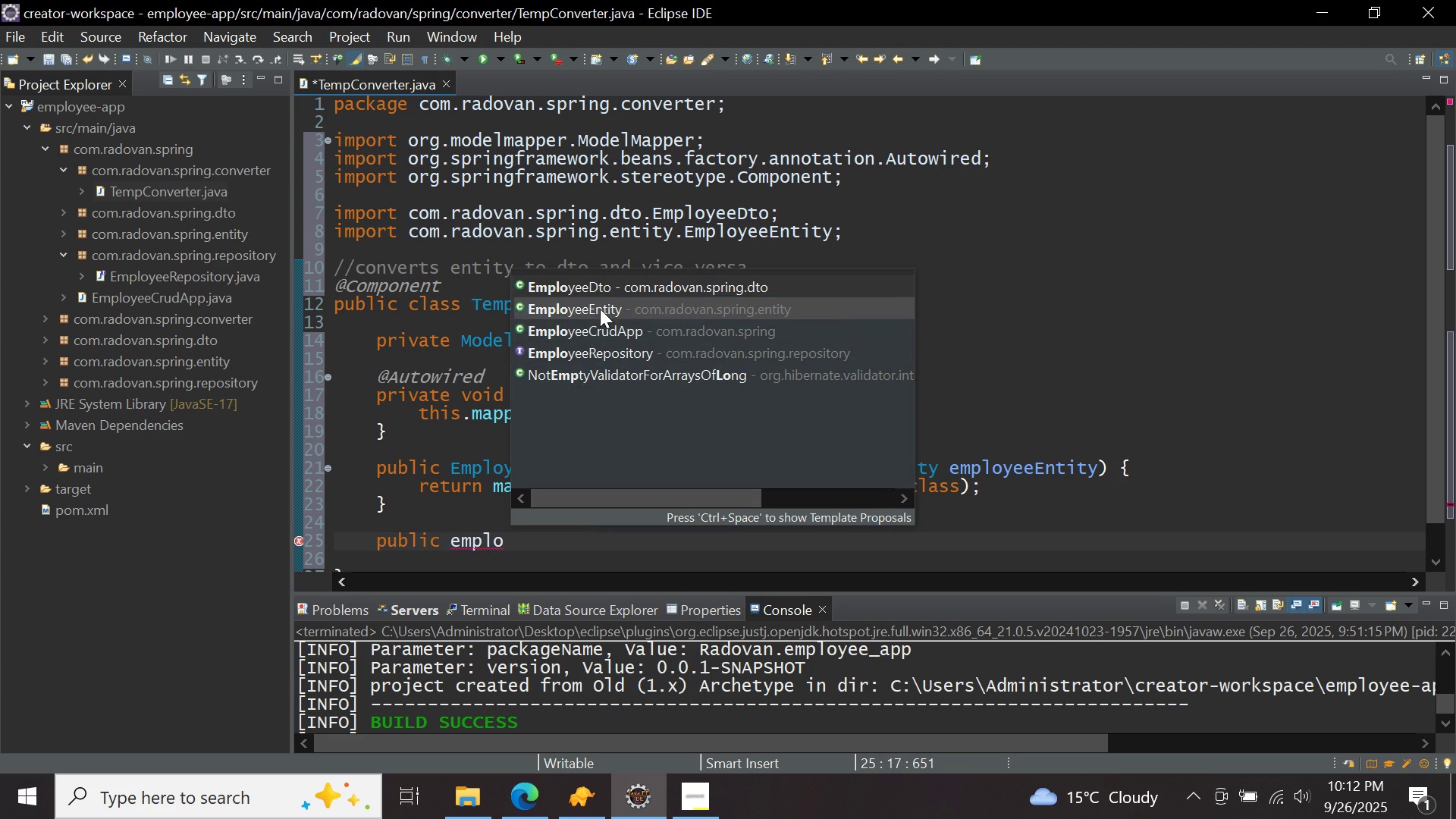 
double_click([600, 306])